 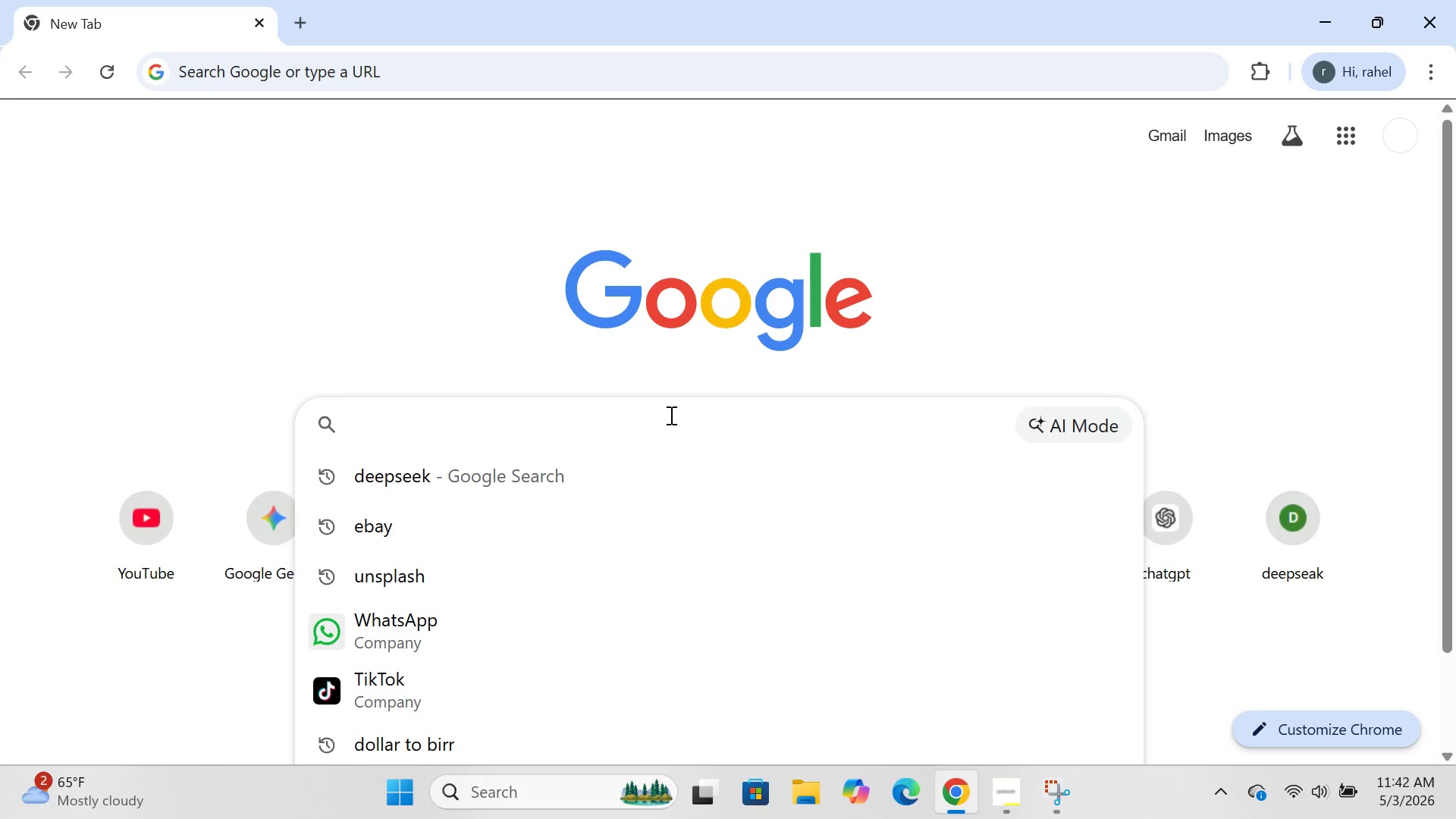 
left_click([521, 518])
 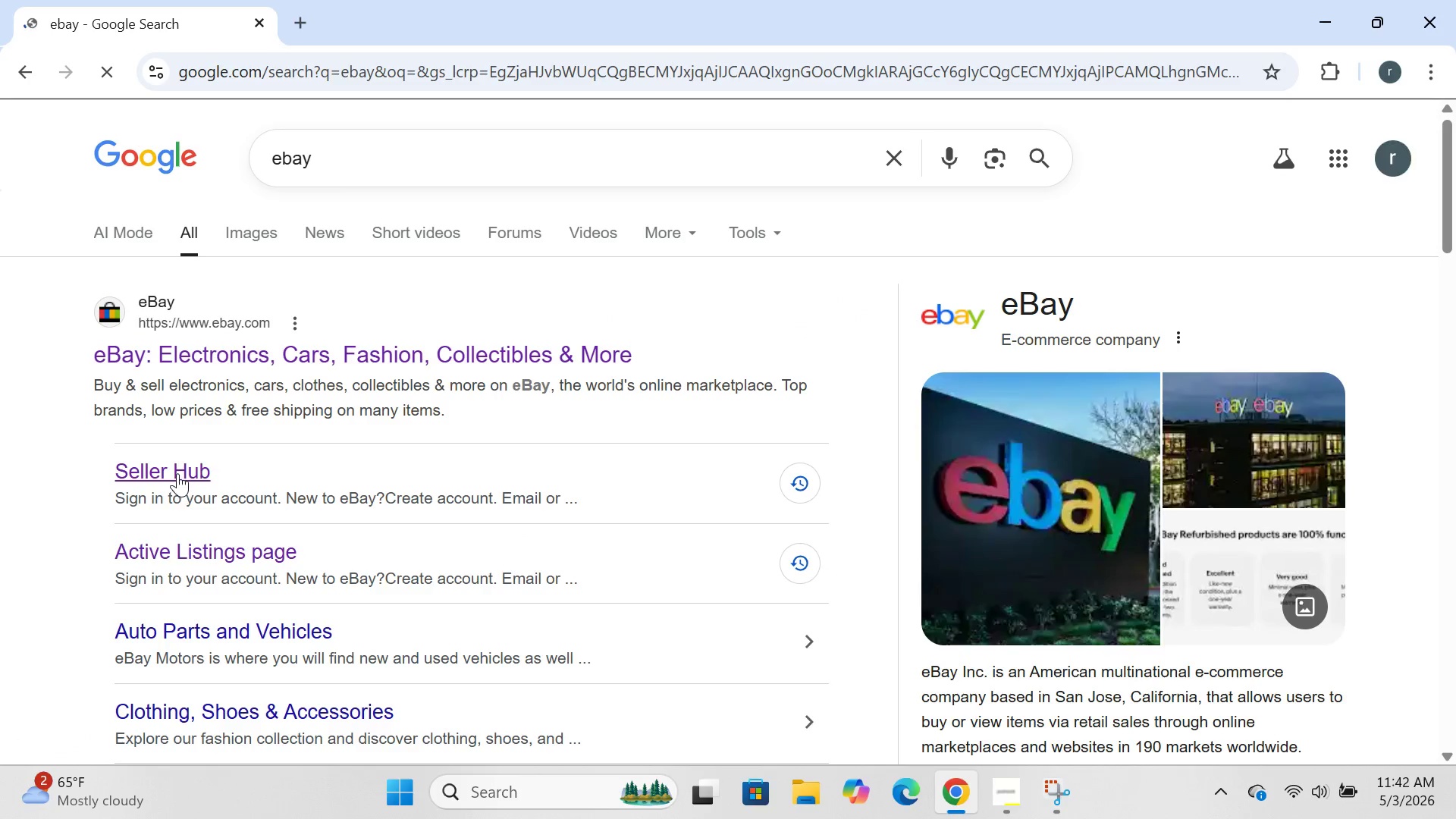 
wait(5.5)
 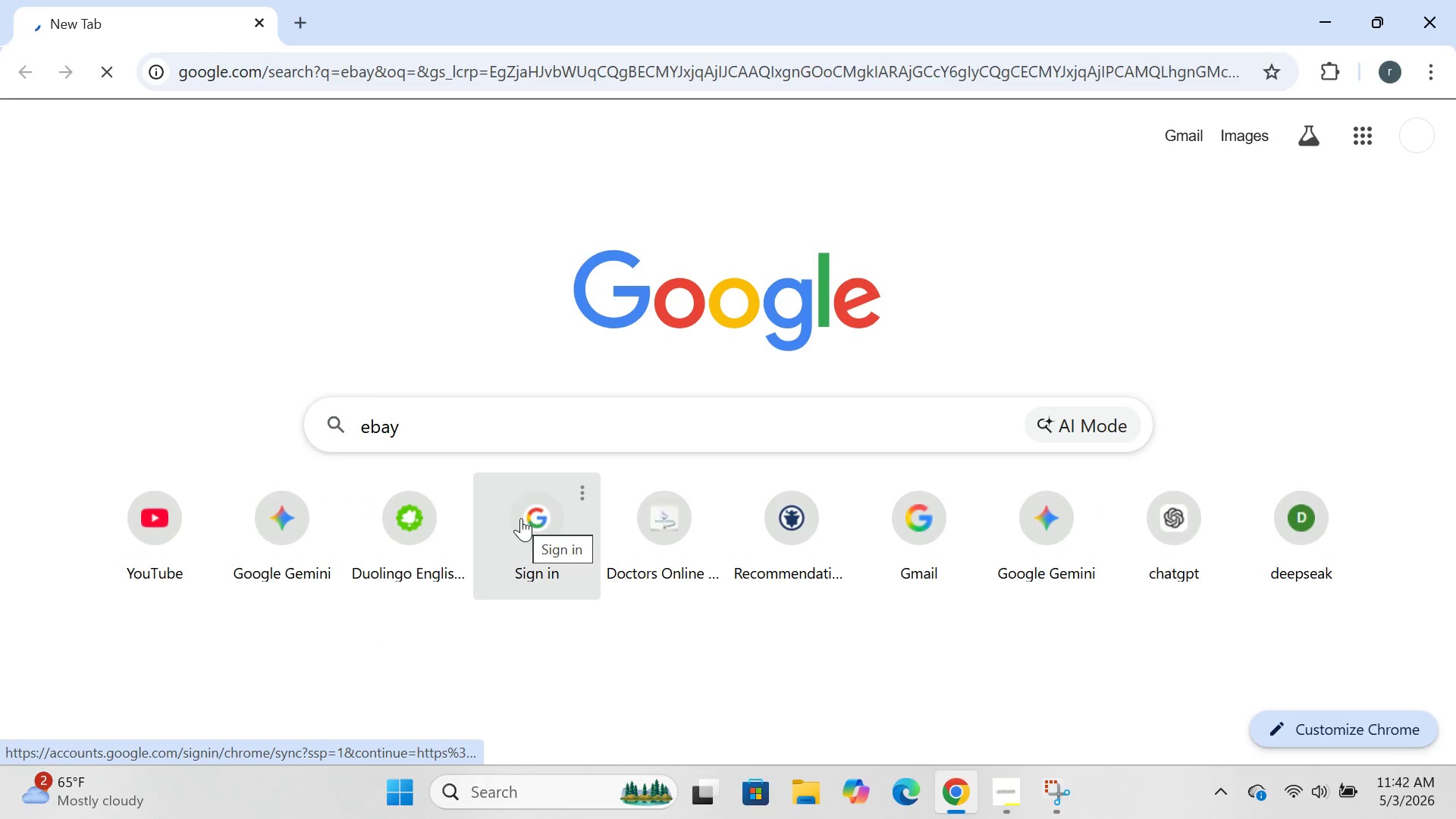 
left_click([177, 473])
 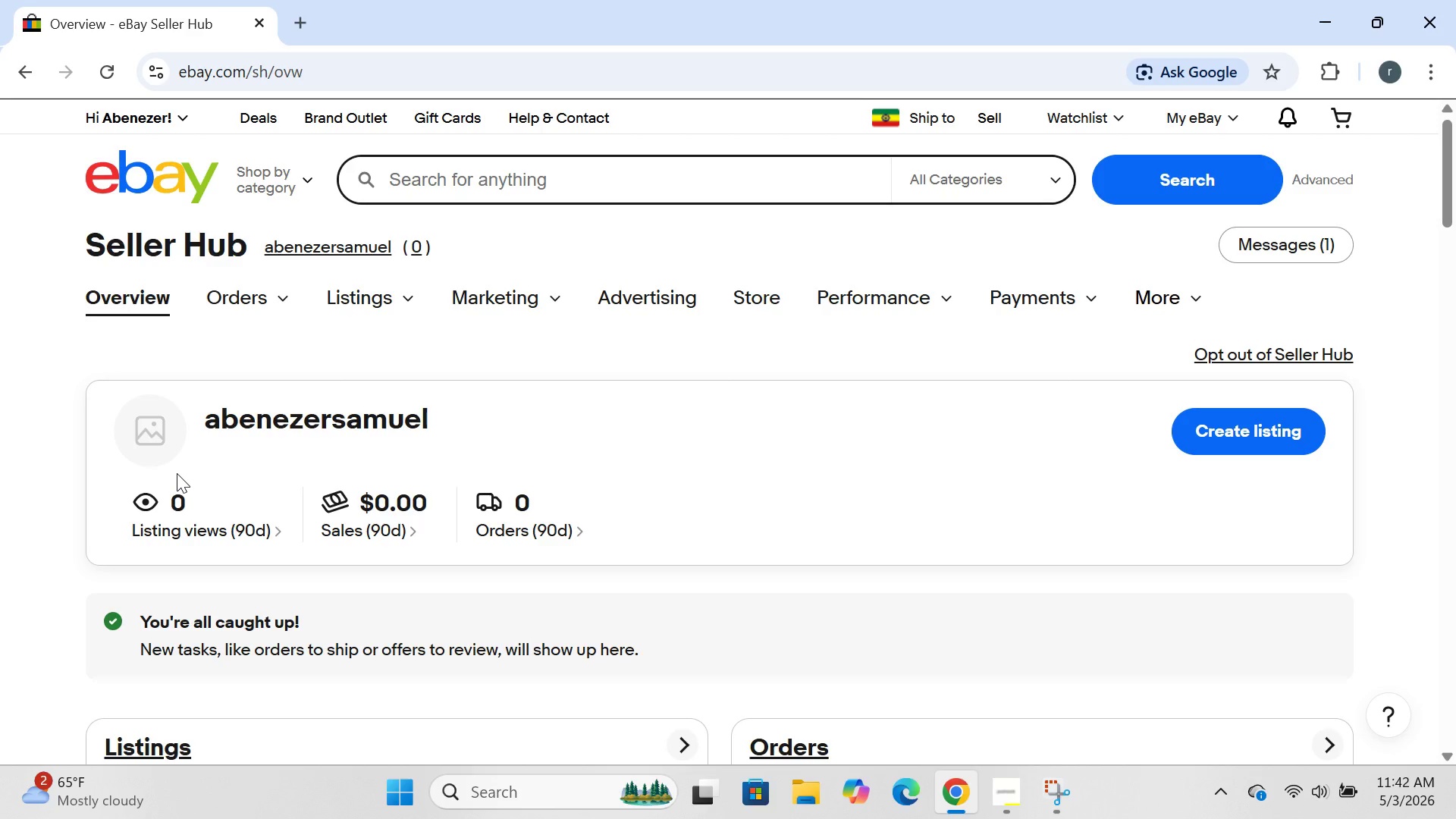 
wait(45.6)
 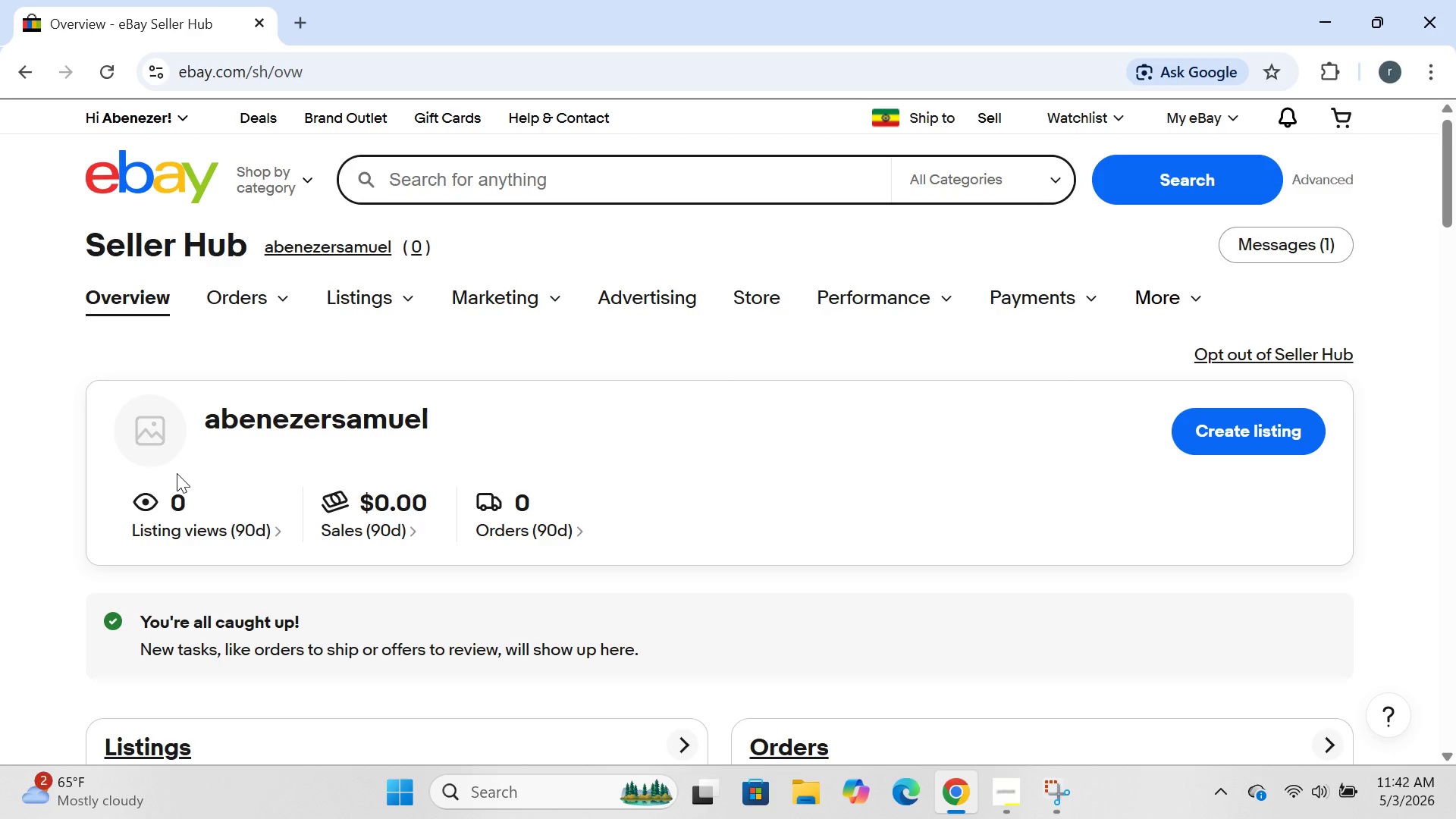 
mouse_move([309, 528])
 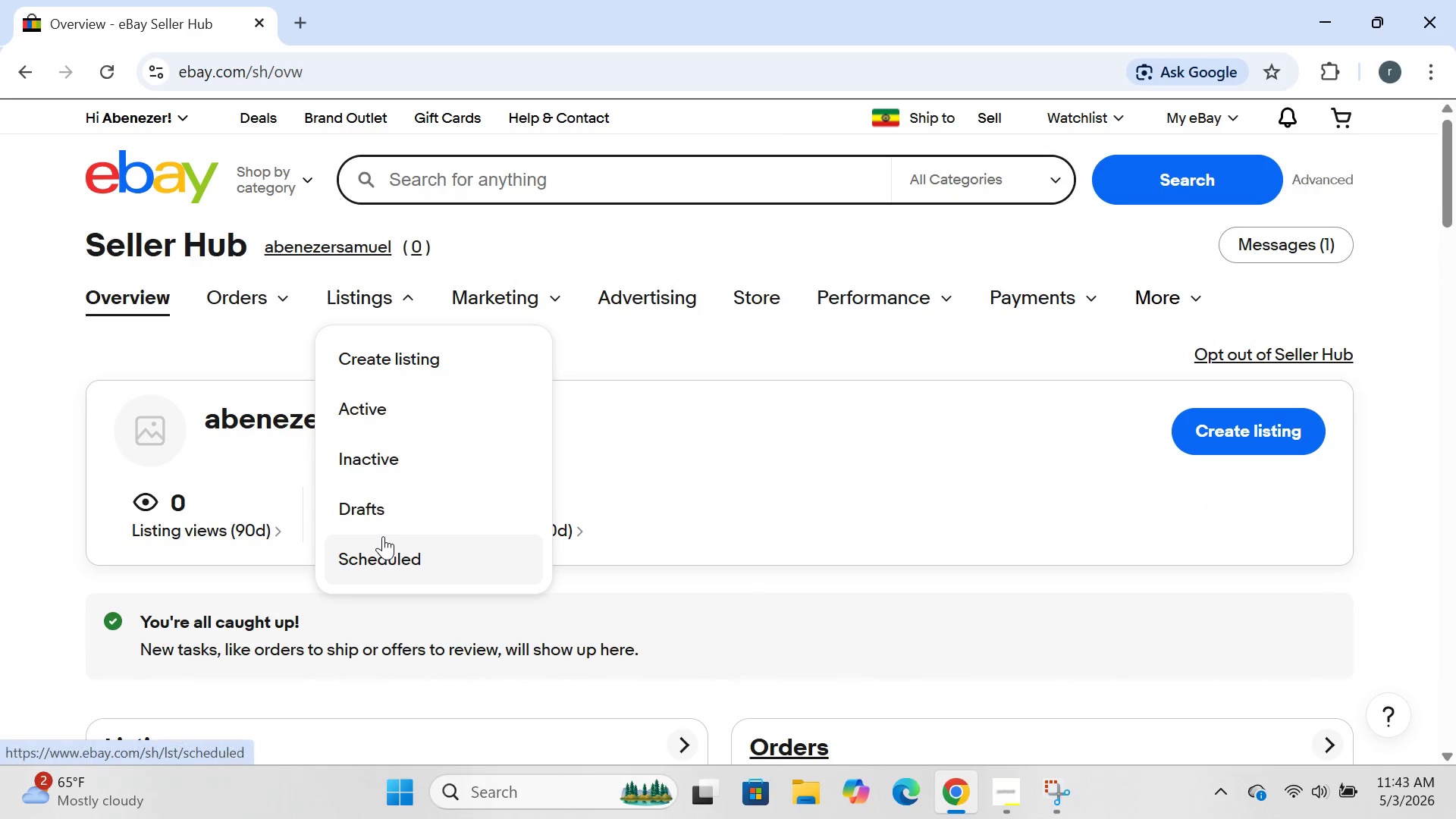 
left_click([410, 513])
 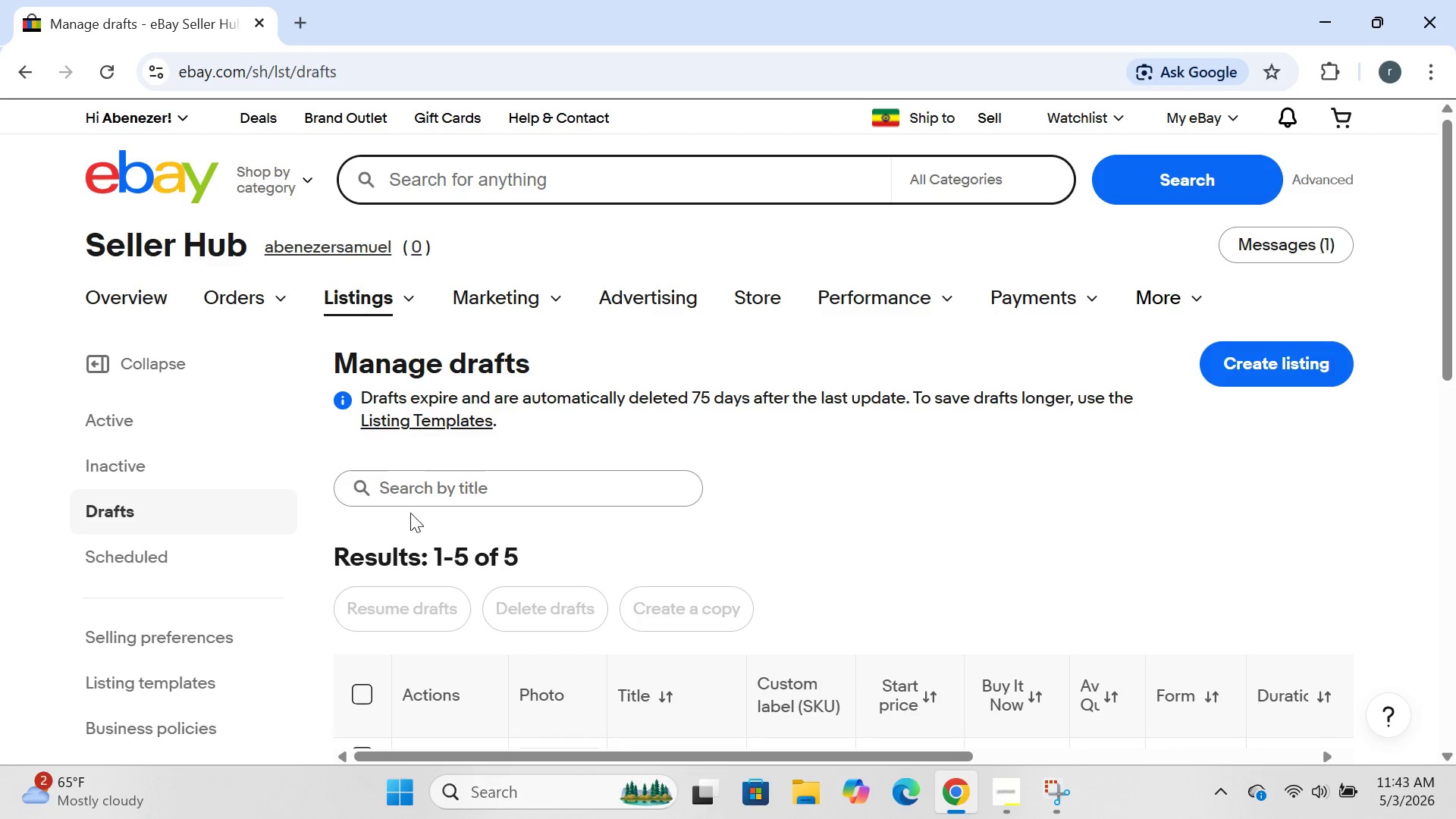 
wait(11.06)
 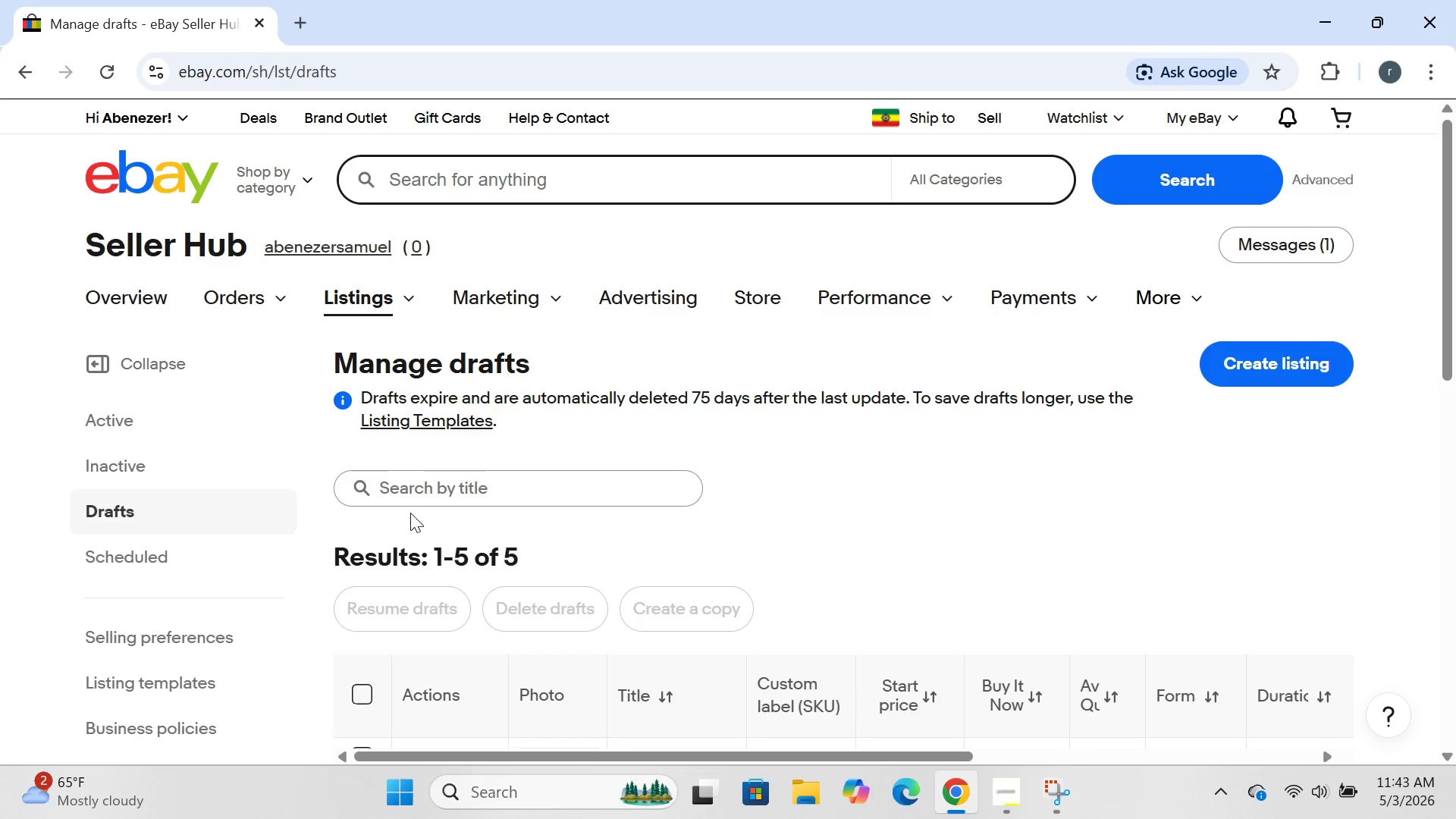 
left_click([356, 212])
 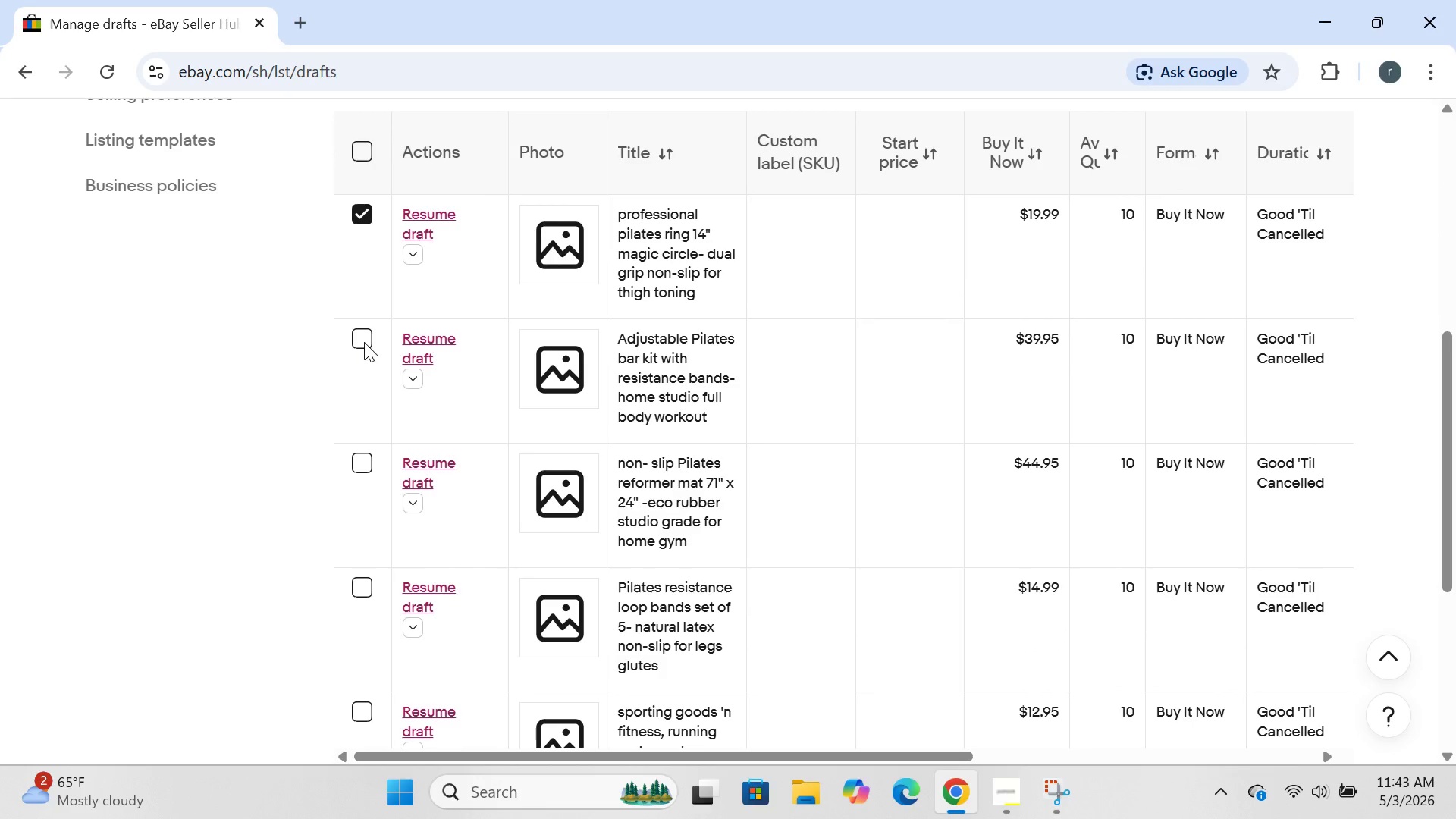 
left_click([363, 345])
 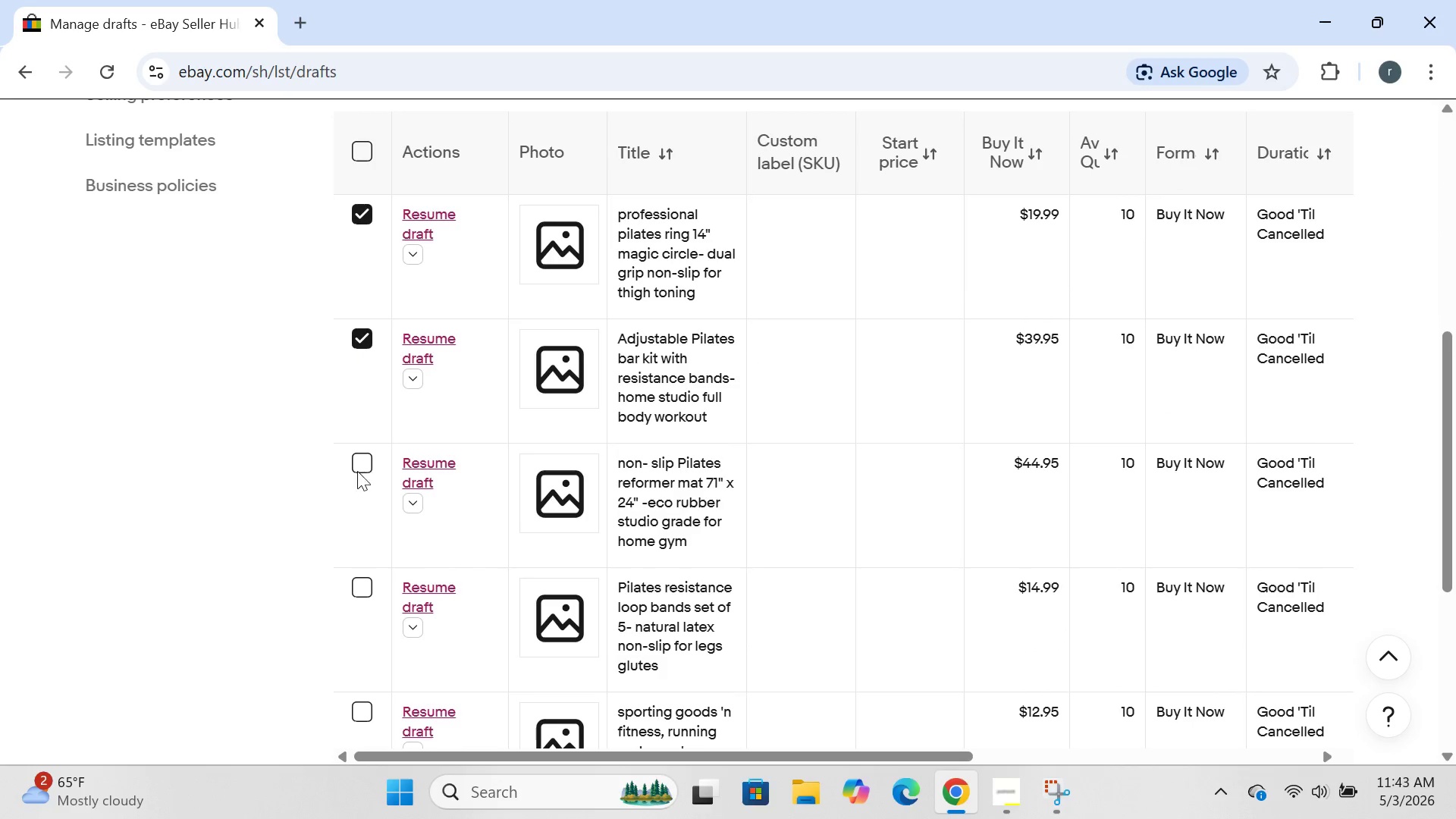 
left_click([357, 473])
 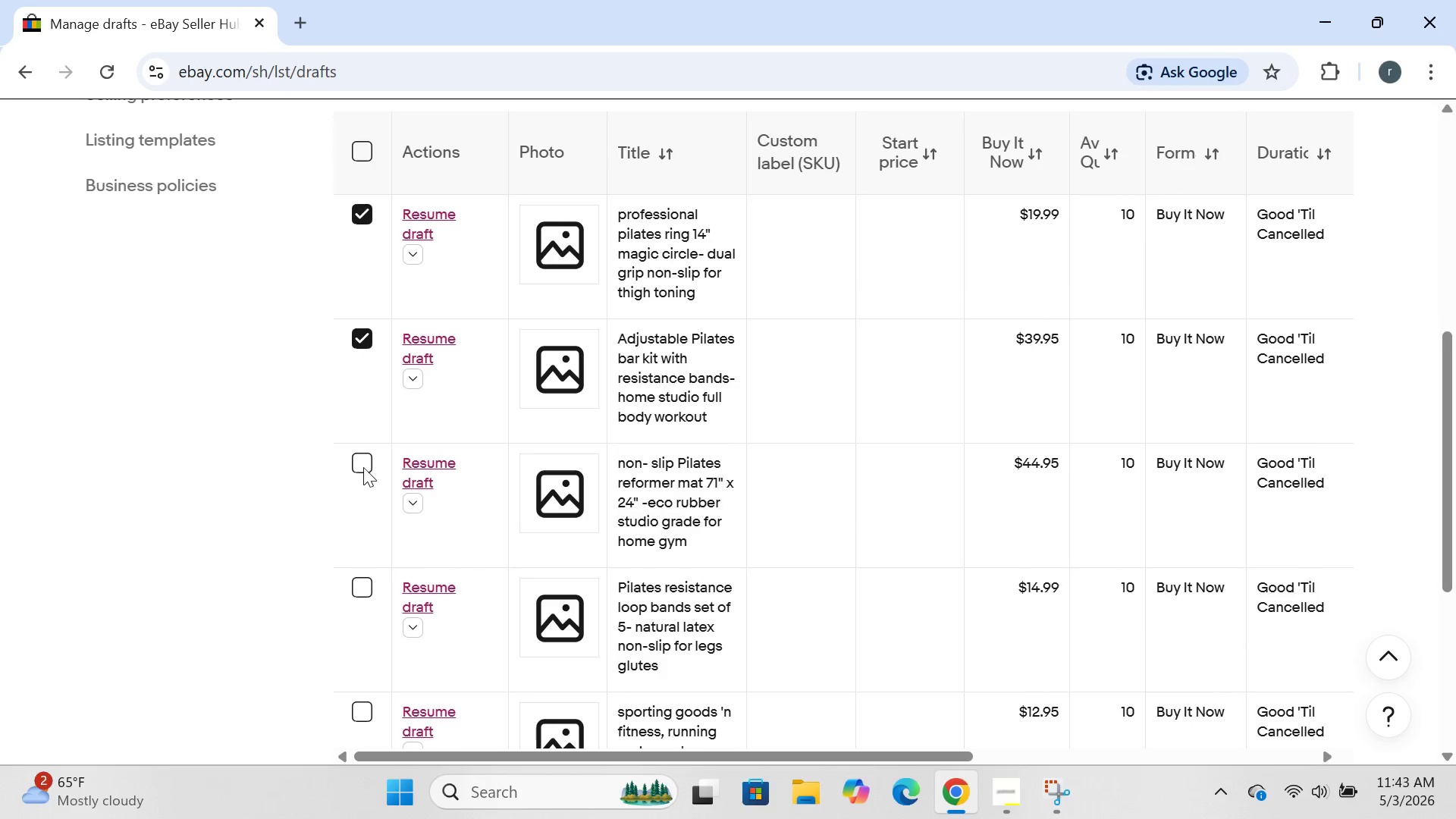 
left_click([363, 466])
 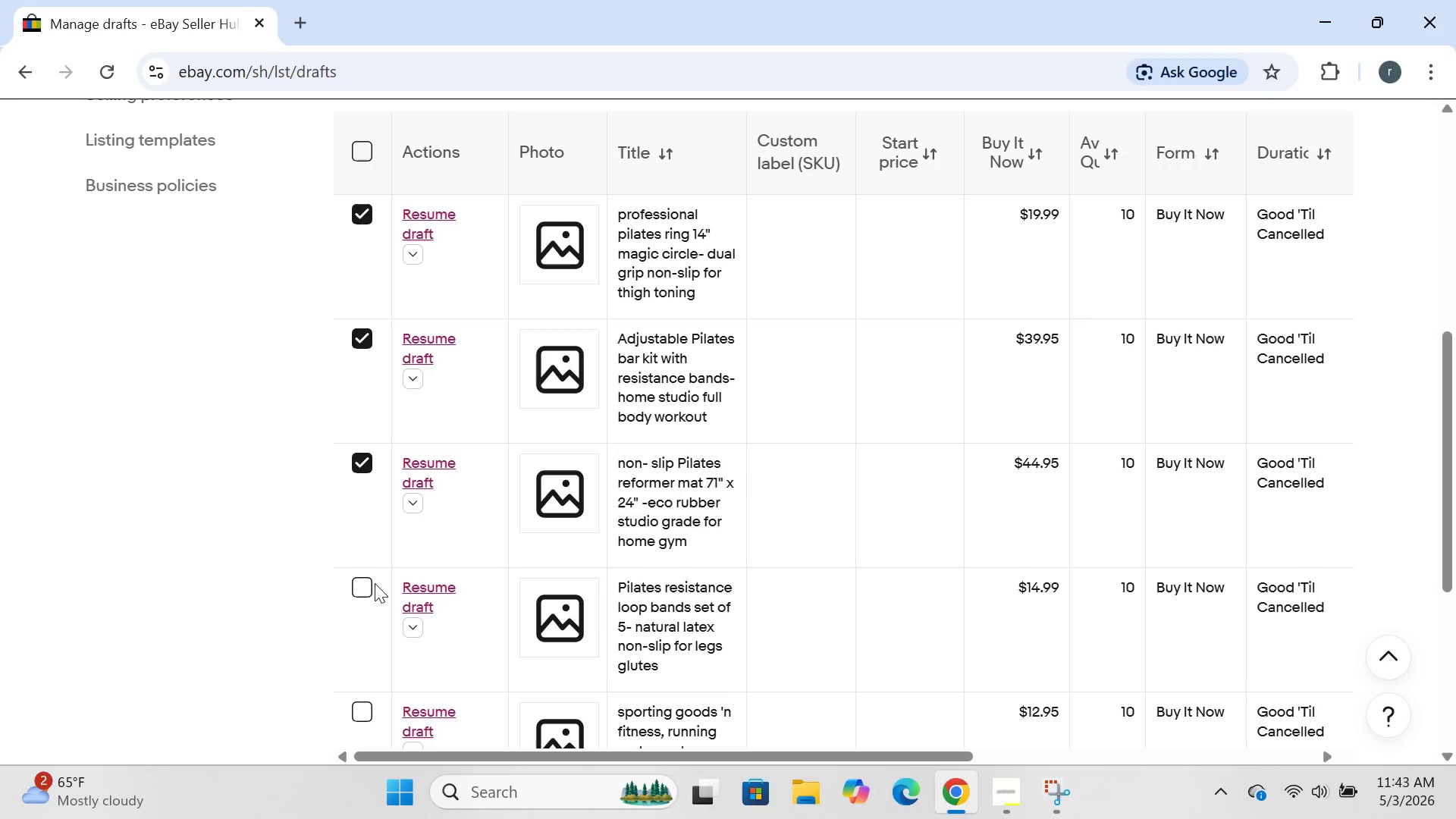 
left_click([362, 582])
 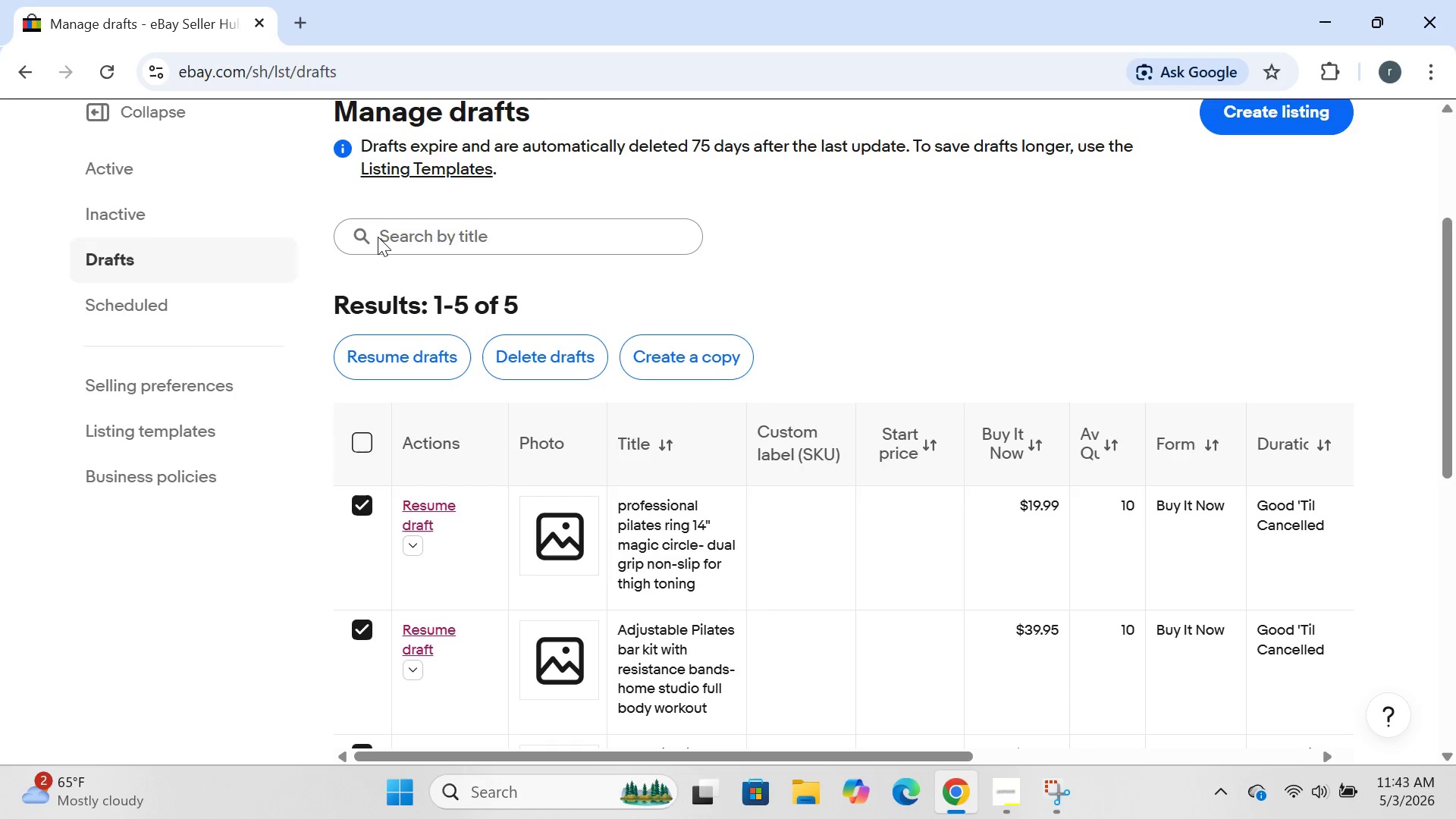 
left_click([545, 371])
 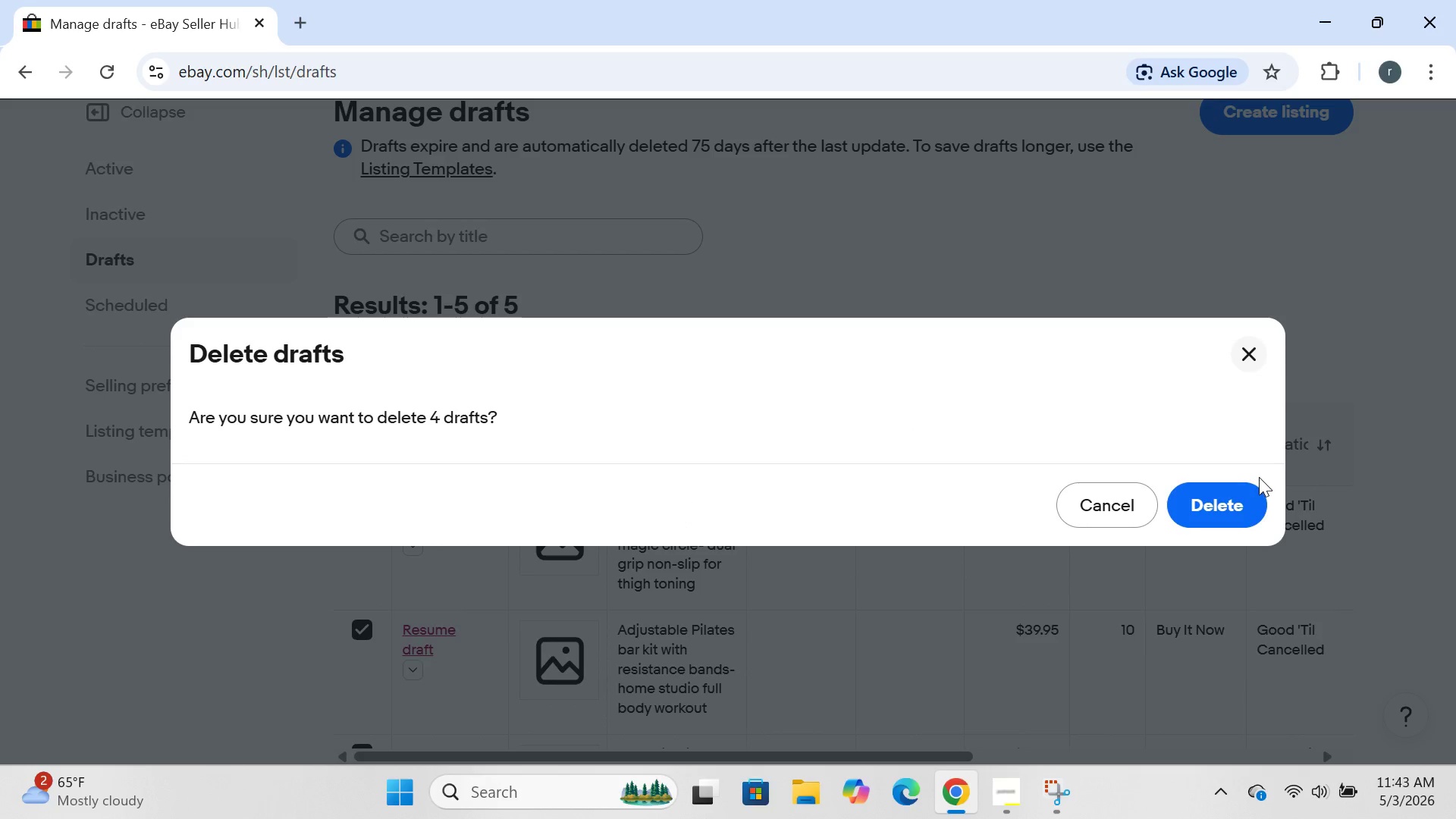 
left_click([1238, 497])
 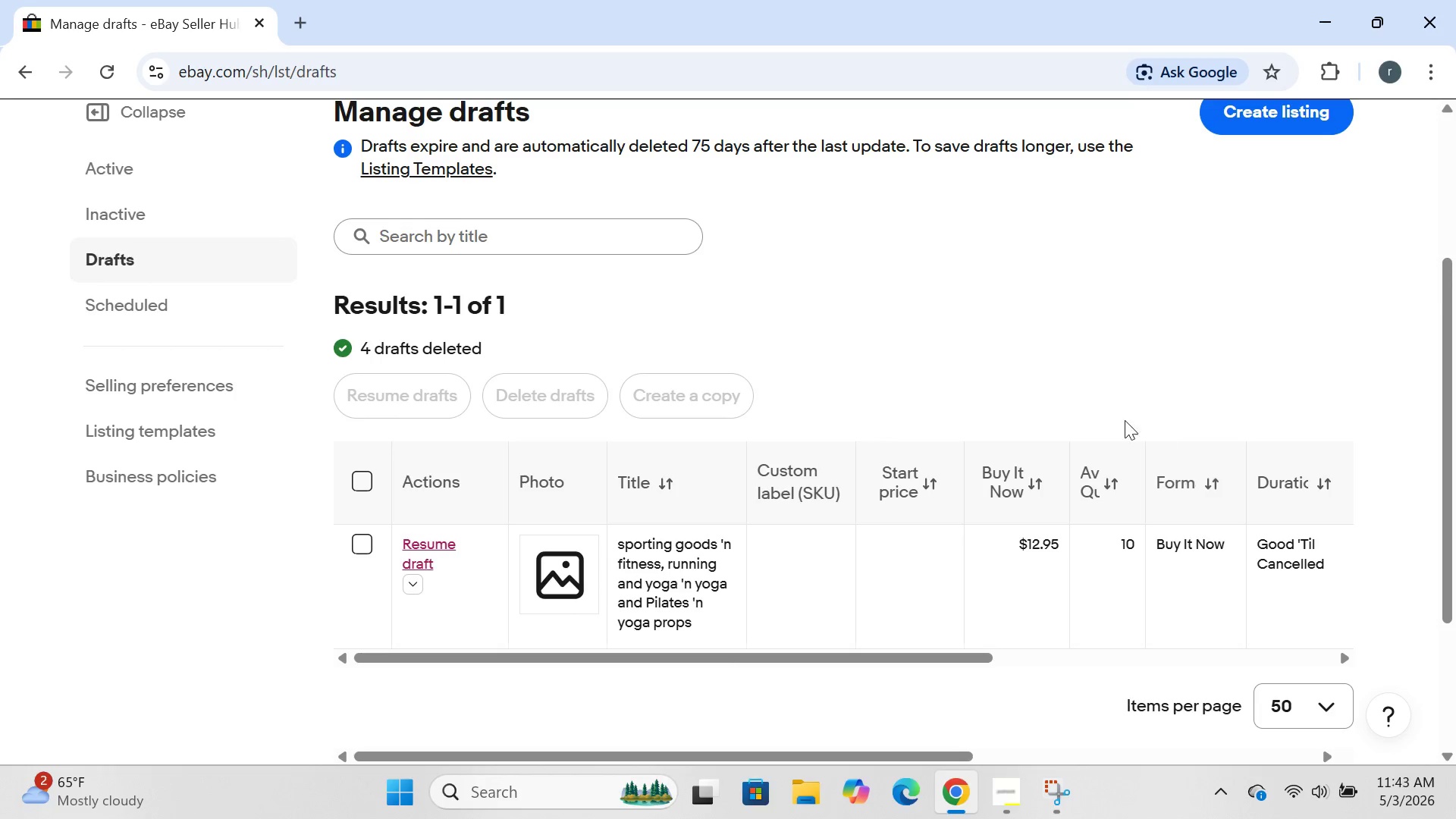 
wait(6.39)
 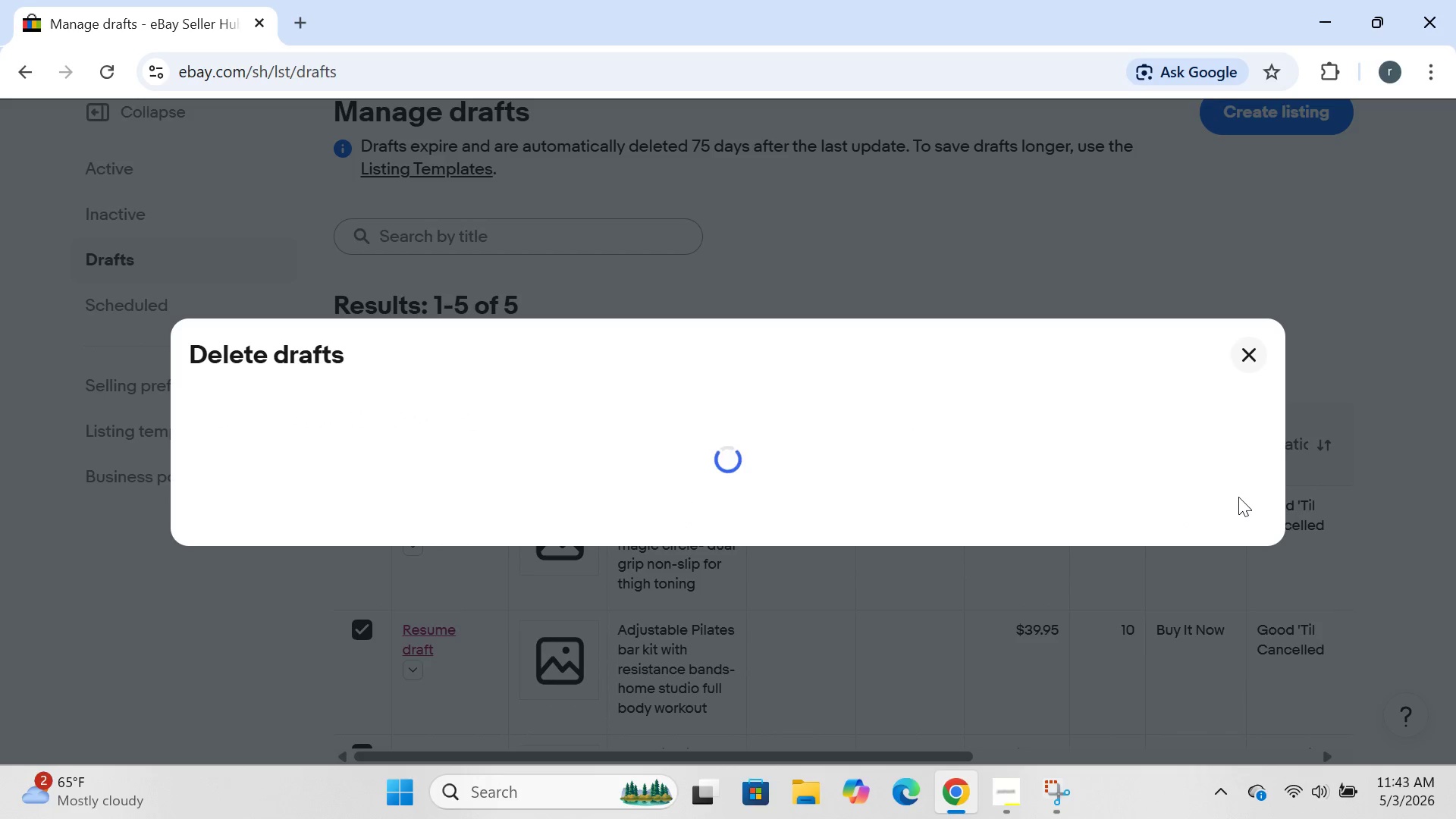 
left_click([422, 557])
 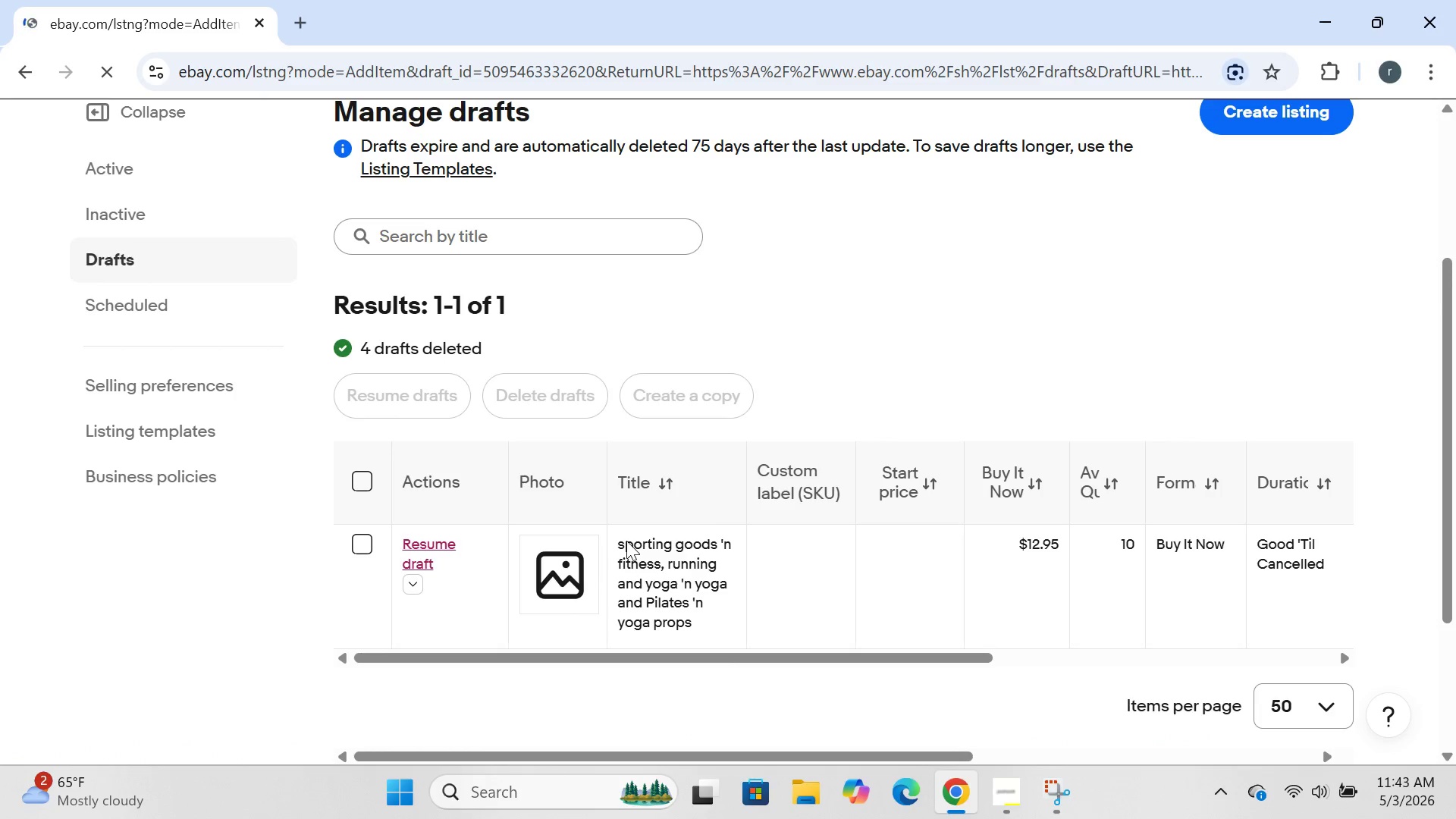 
wait(11.67)
 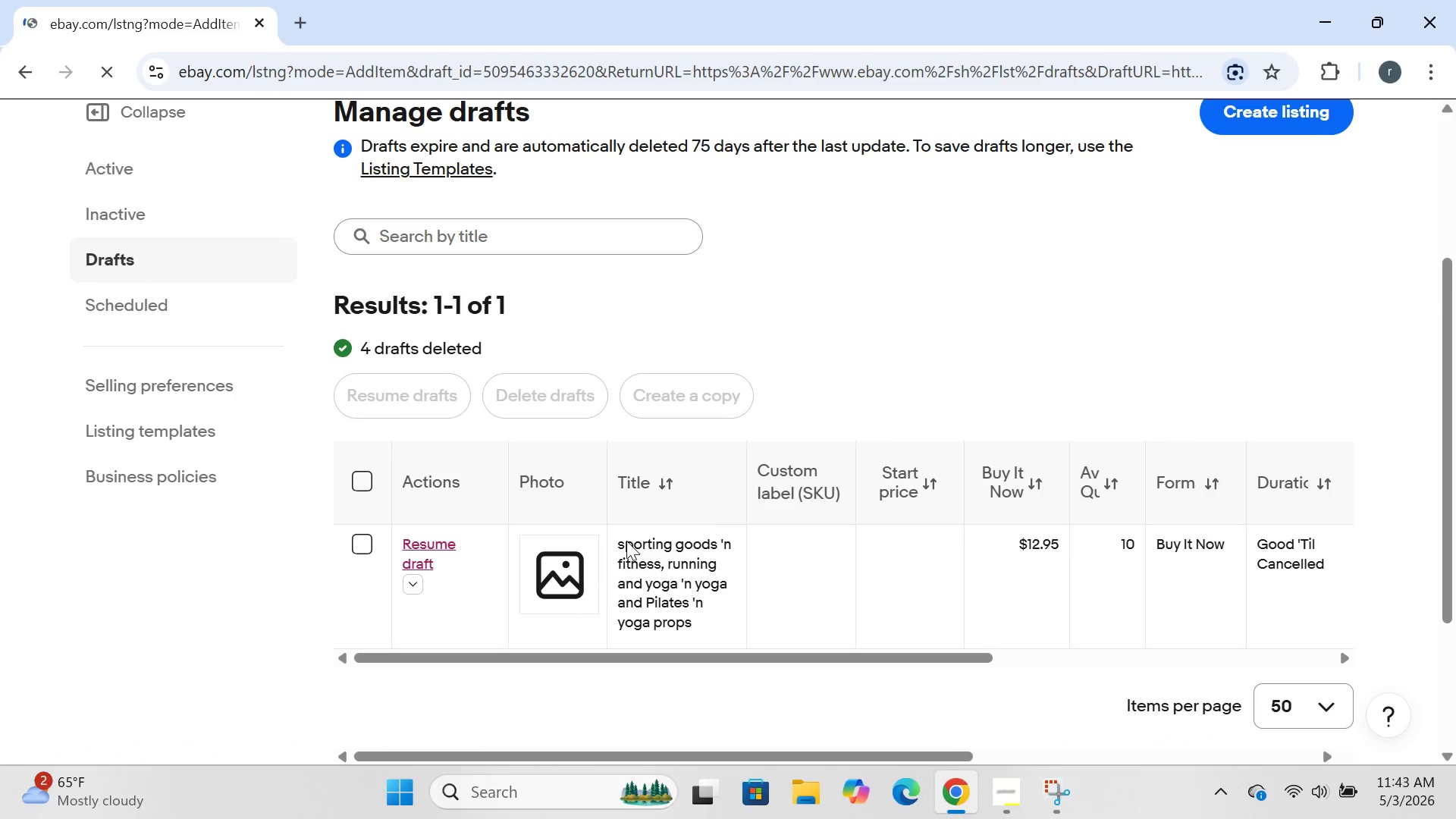 
left_click([821, 290])
 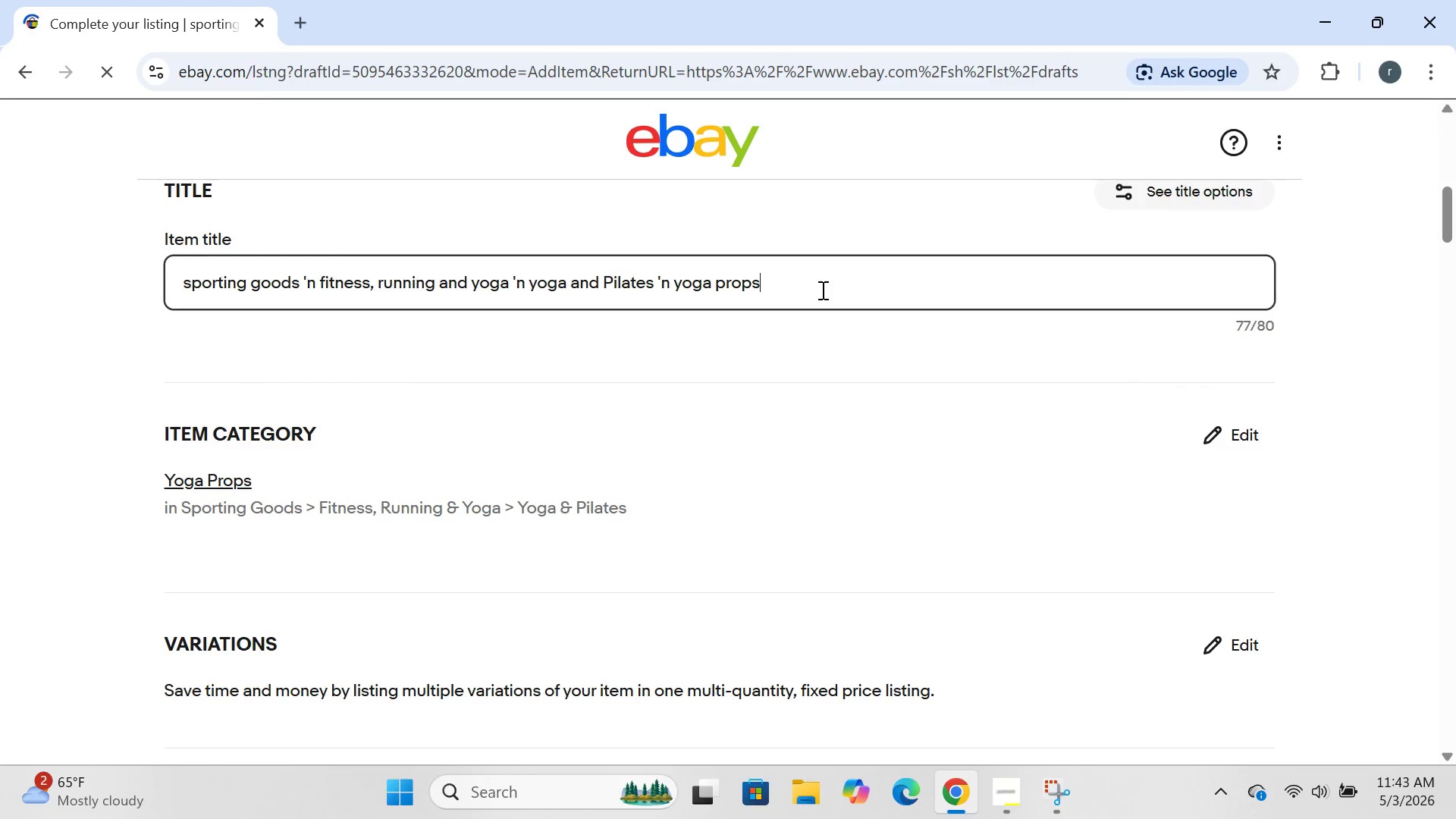 
key(Control+A)
 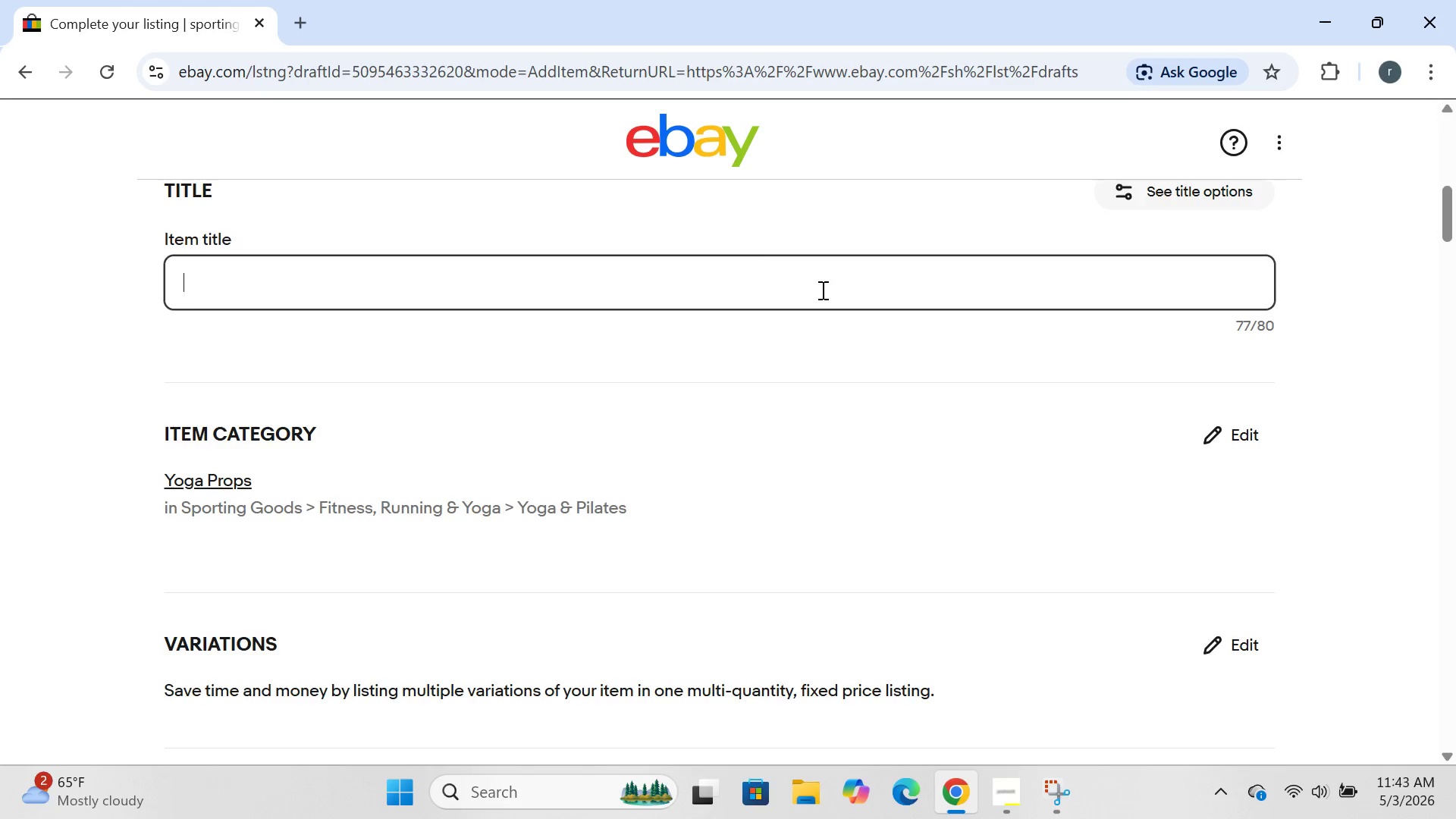 
key(Backspace)
type(Zenith pro-)
 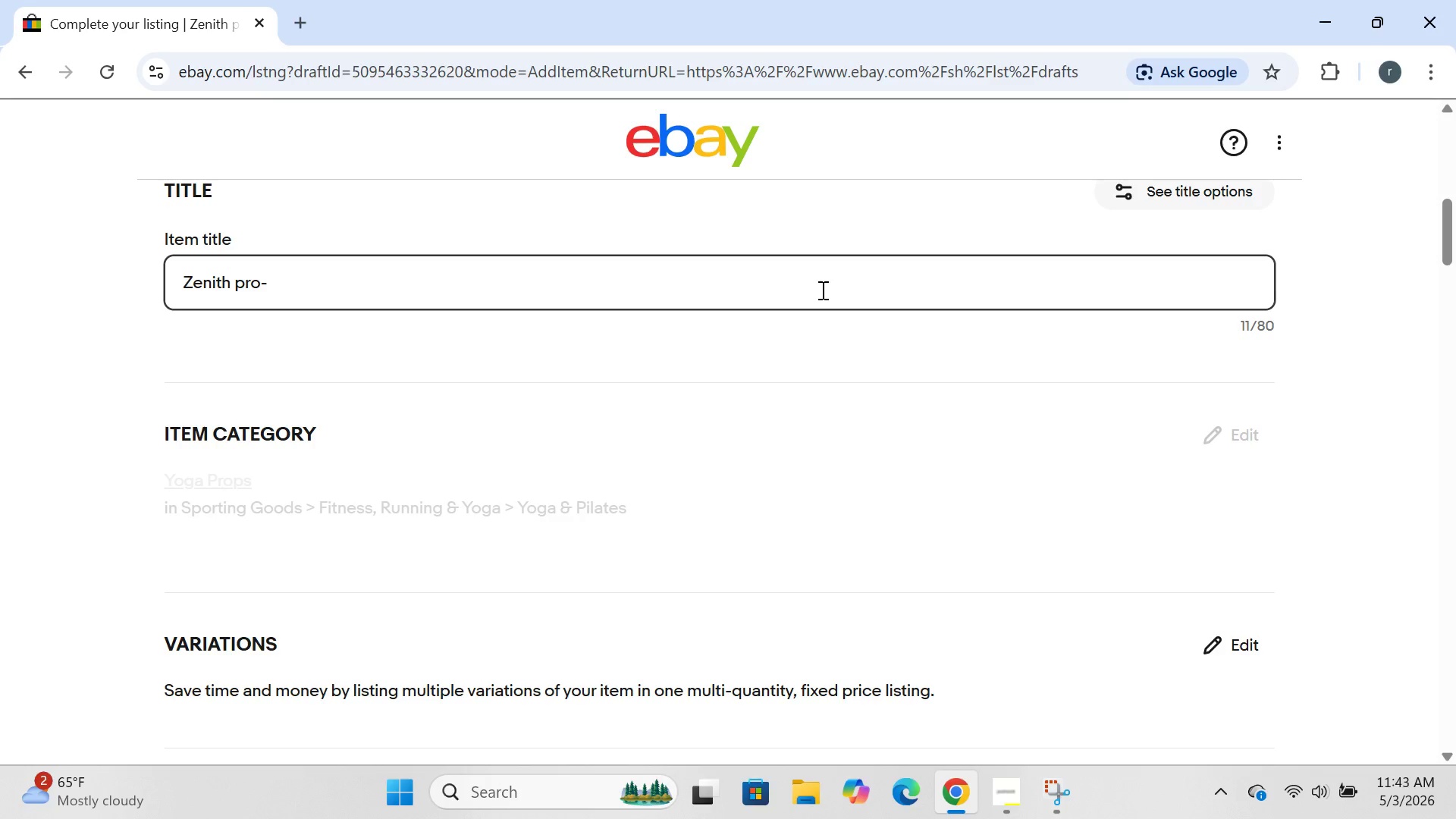 
type(adjuster chiropractic activ)
 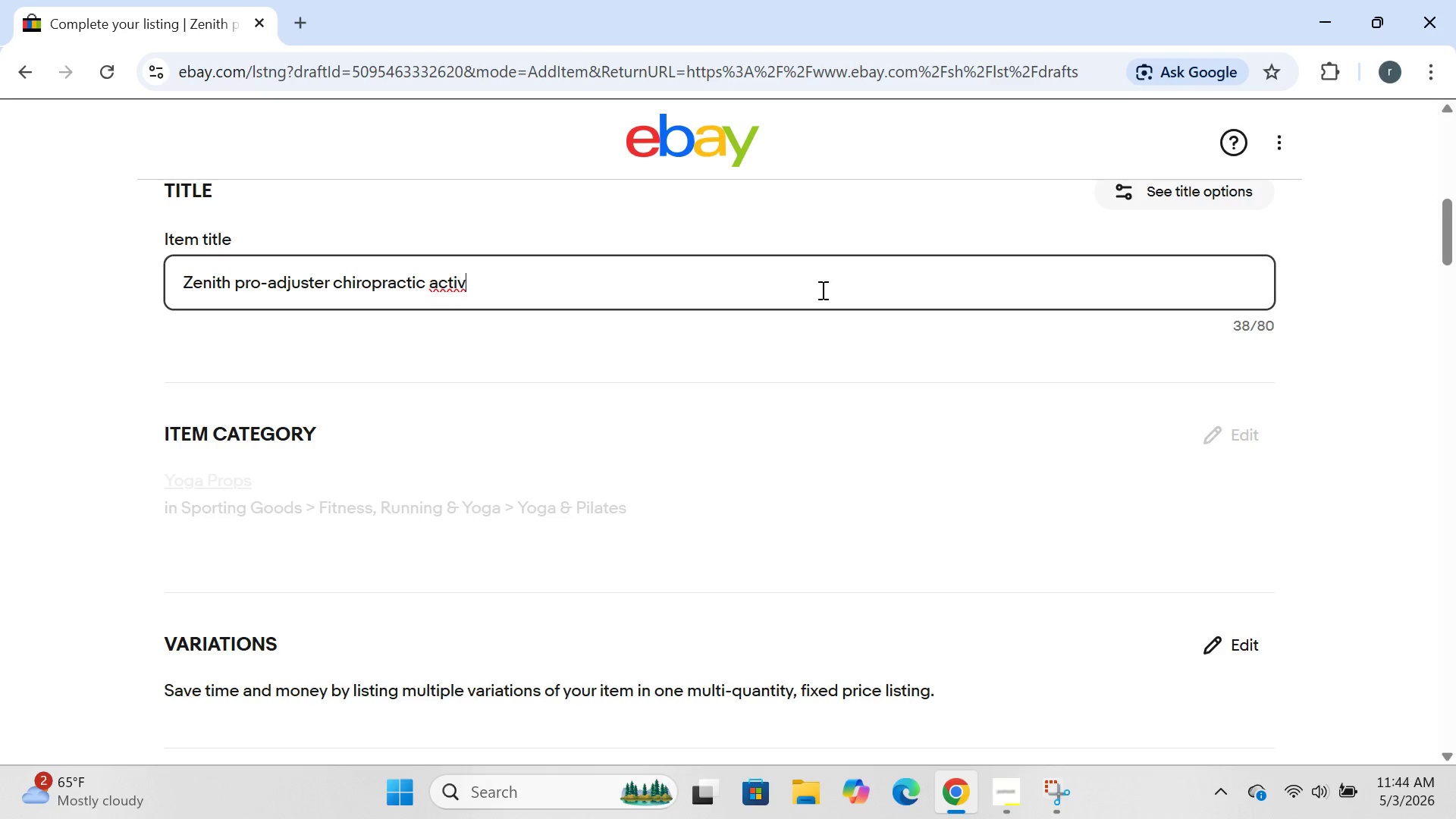 
type(ator )
key(Backspace)
type(-high0=-)
key(Backspace)
key(Backspace)
type(-)
key(Backspace)
key(Backspace)
type(-tension speing)
key(Backspace)
key(Backspace)
key(Backspace)
key(Backspace)
type(ring)
 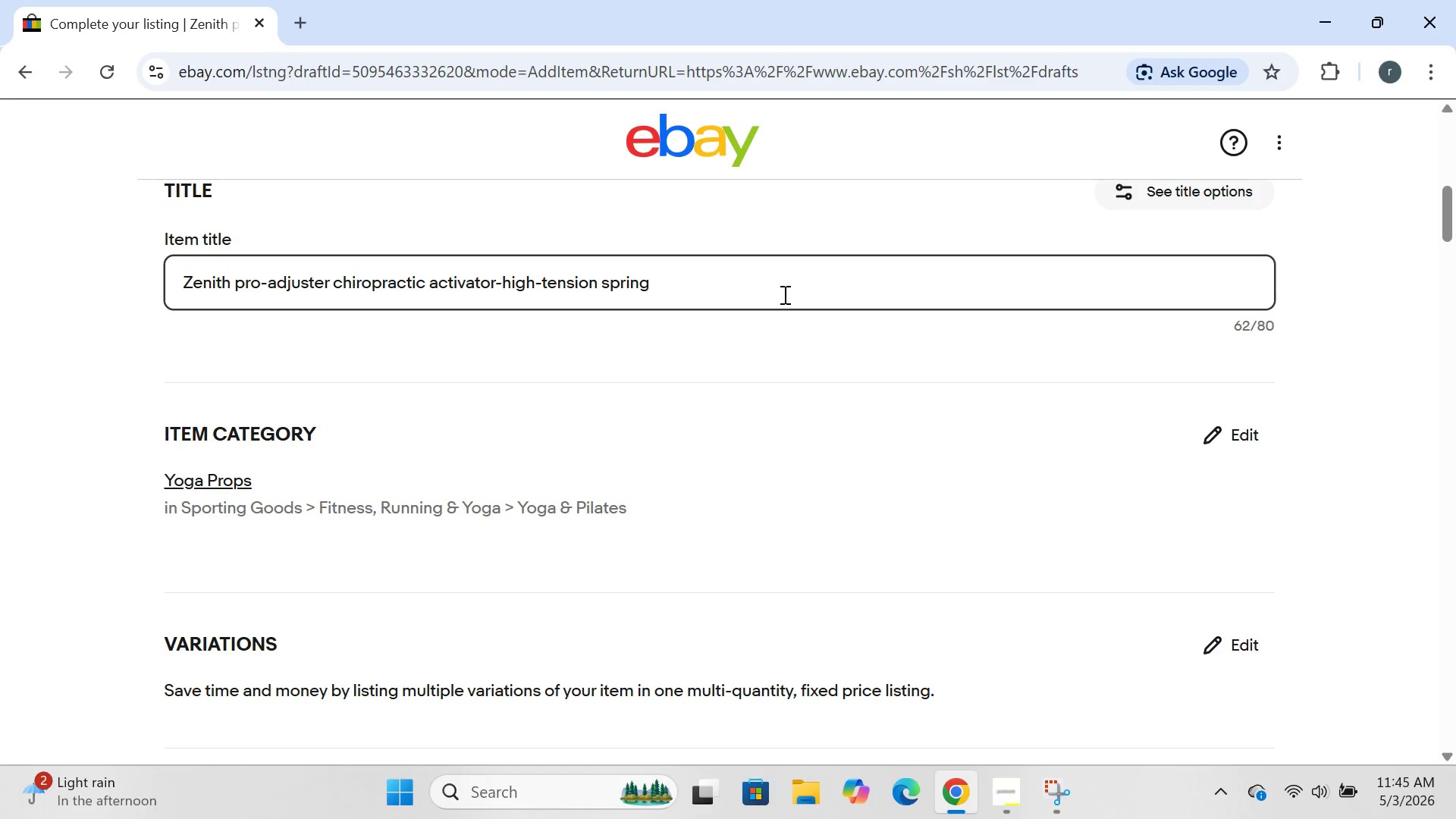 
wait(29.97)
 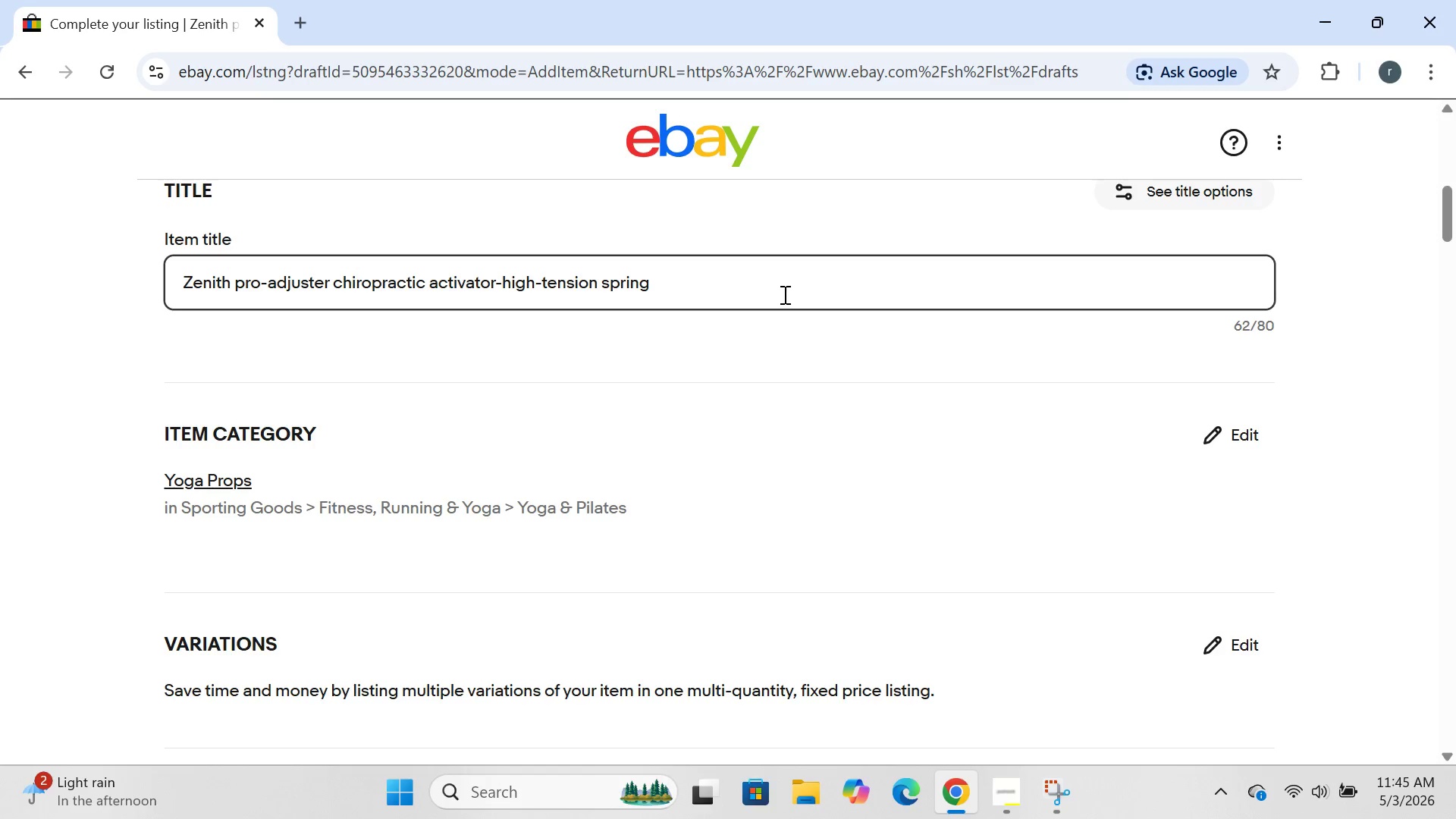 
left_click([1004, 793])